 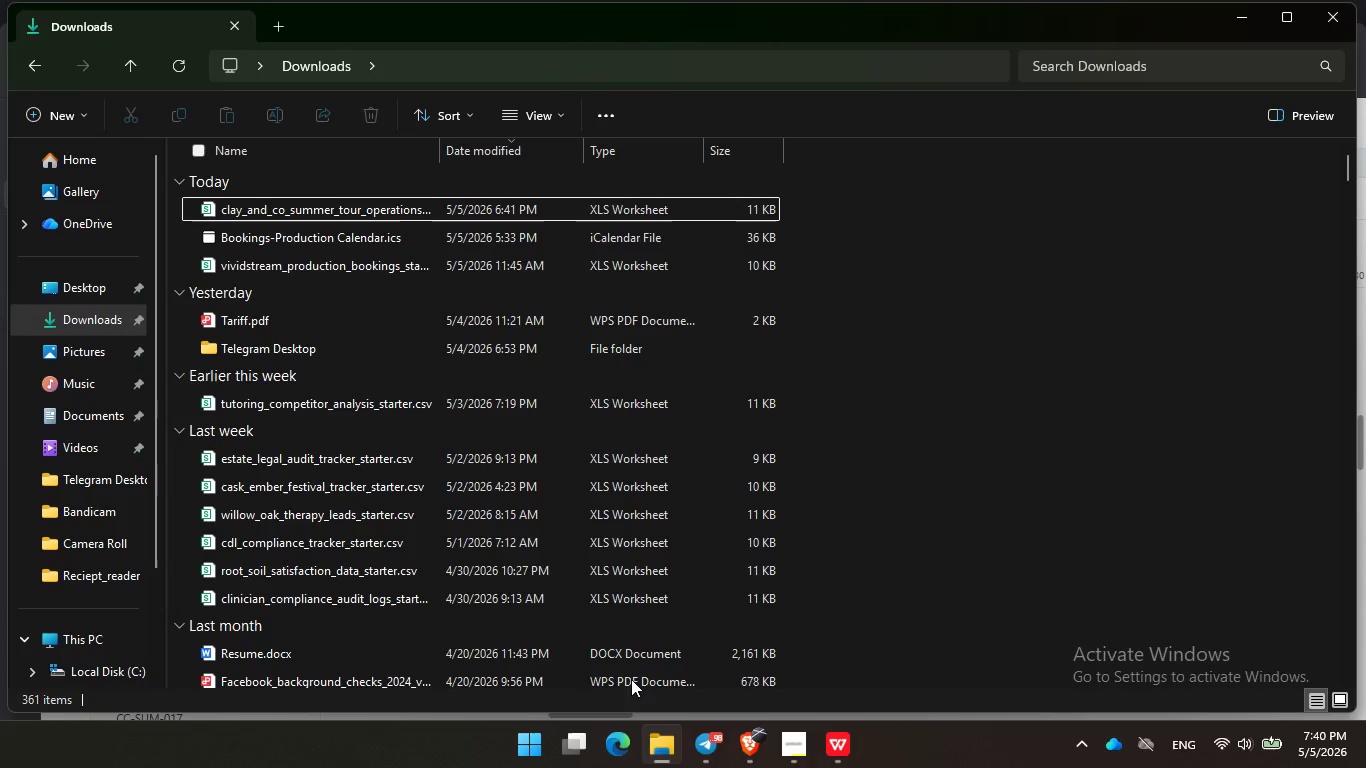 
left_click([84, 387])
 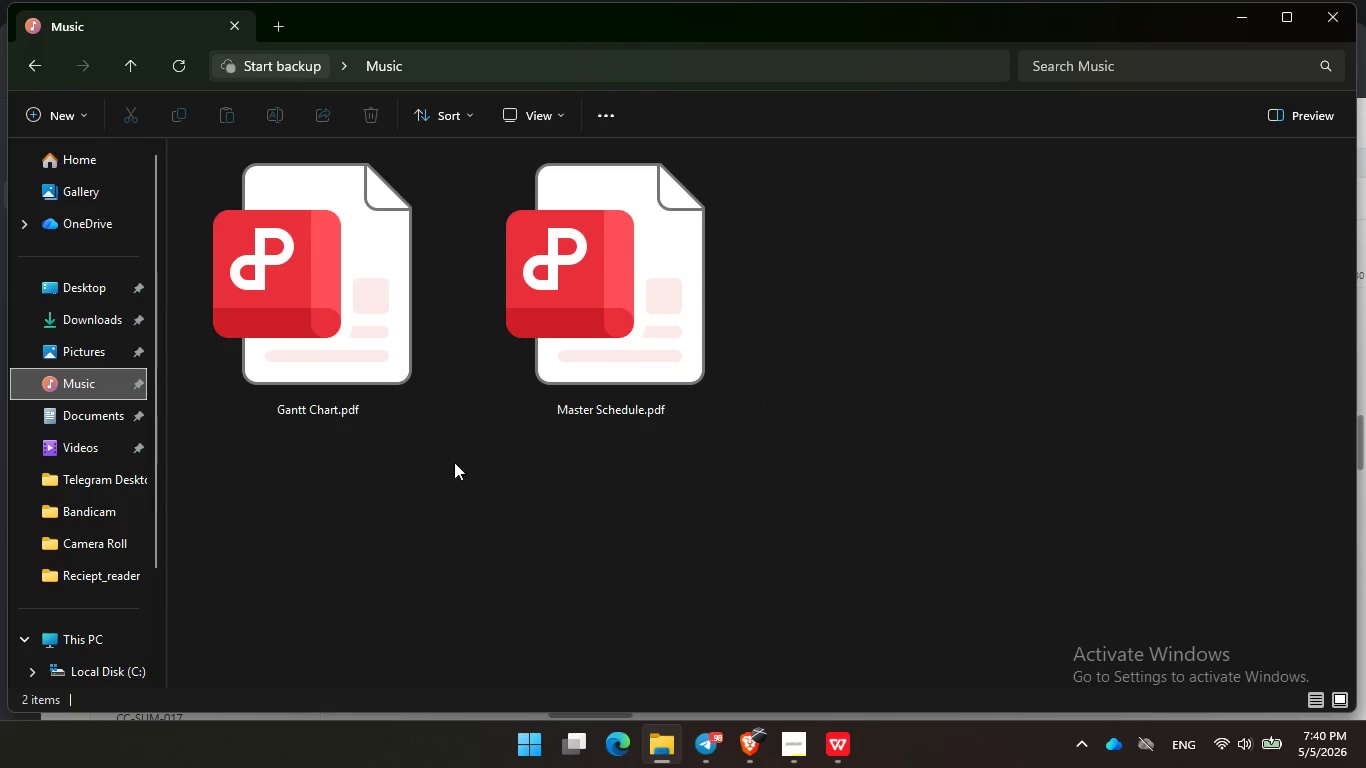 
left_click_drag(start_coordinate=[342, 446], to_coordinate=[349, 376])
 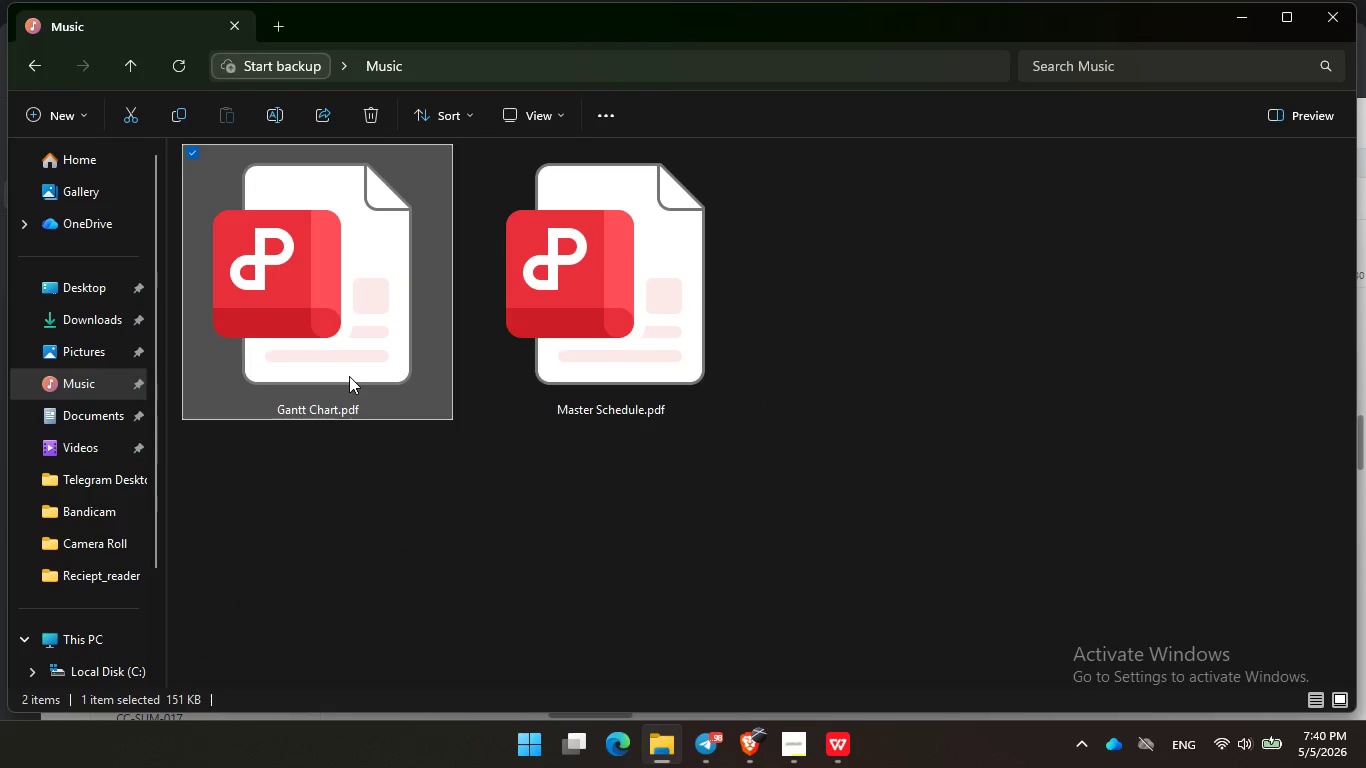 
key(Delete)
 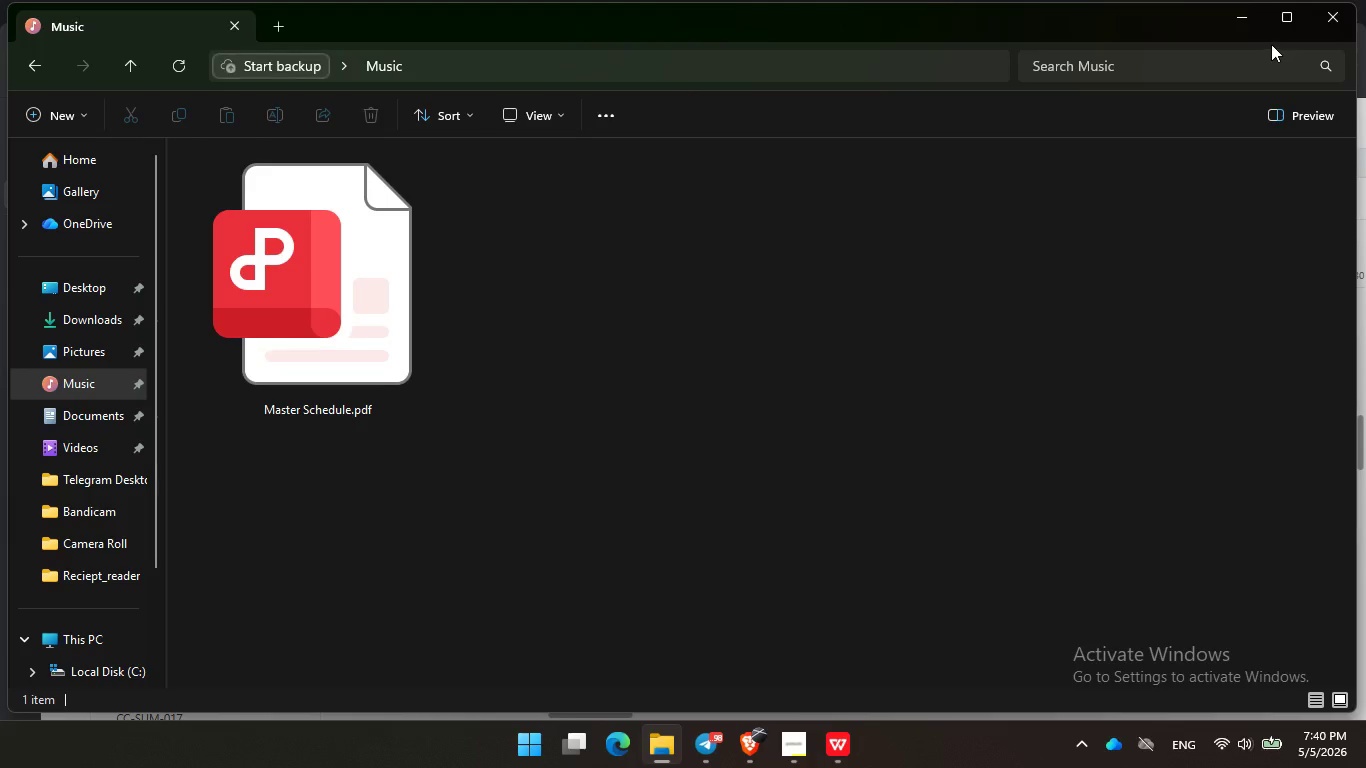 
left_click([1235, 14])
 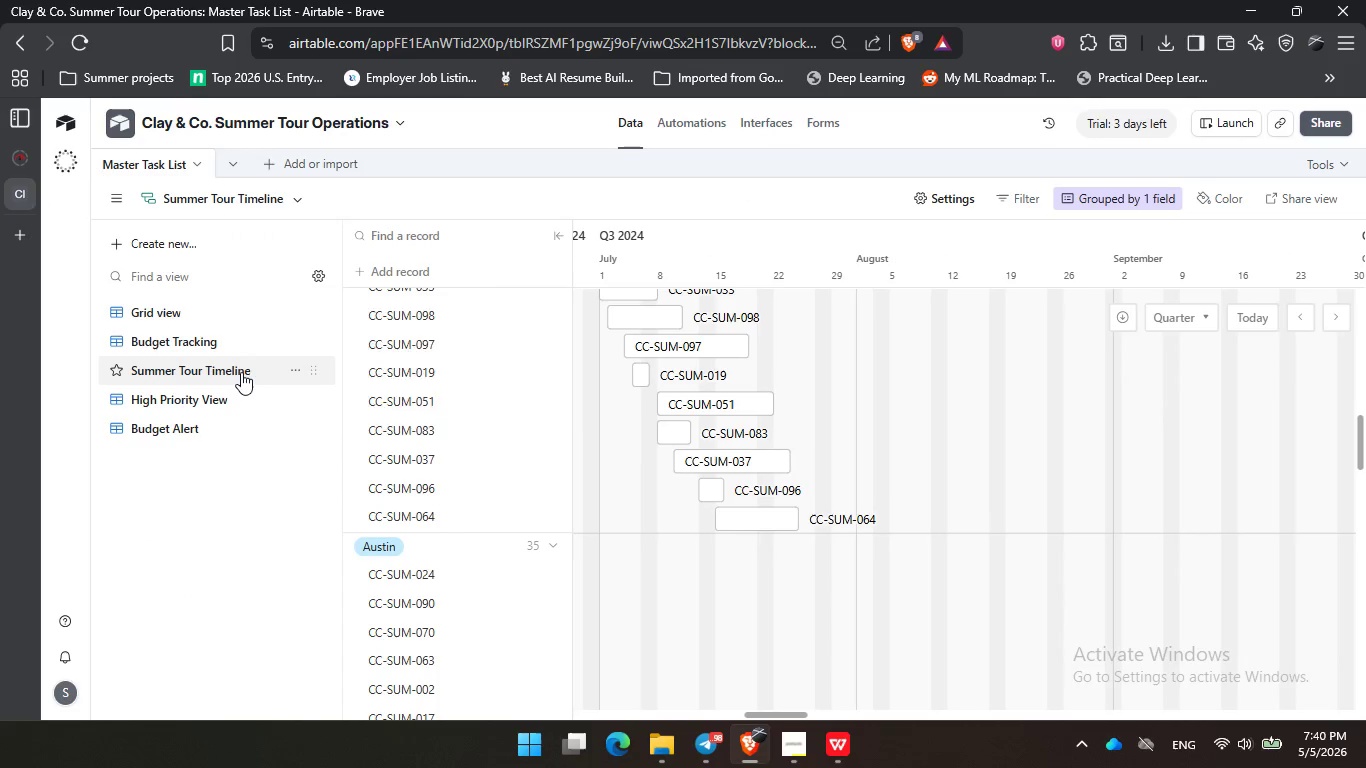 
left_click([254, 203])
 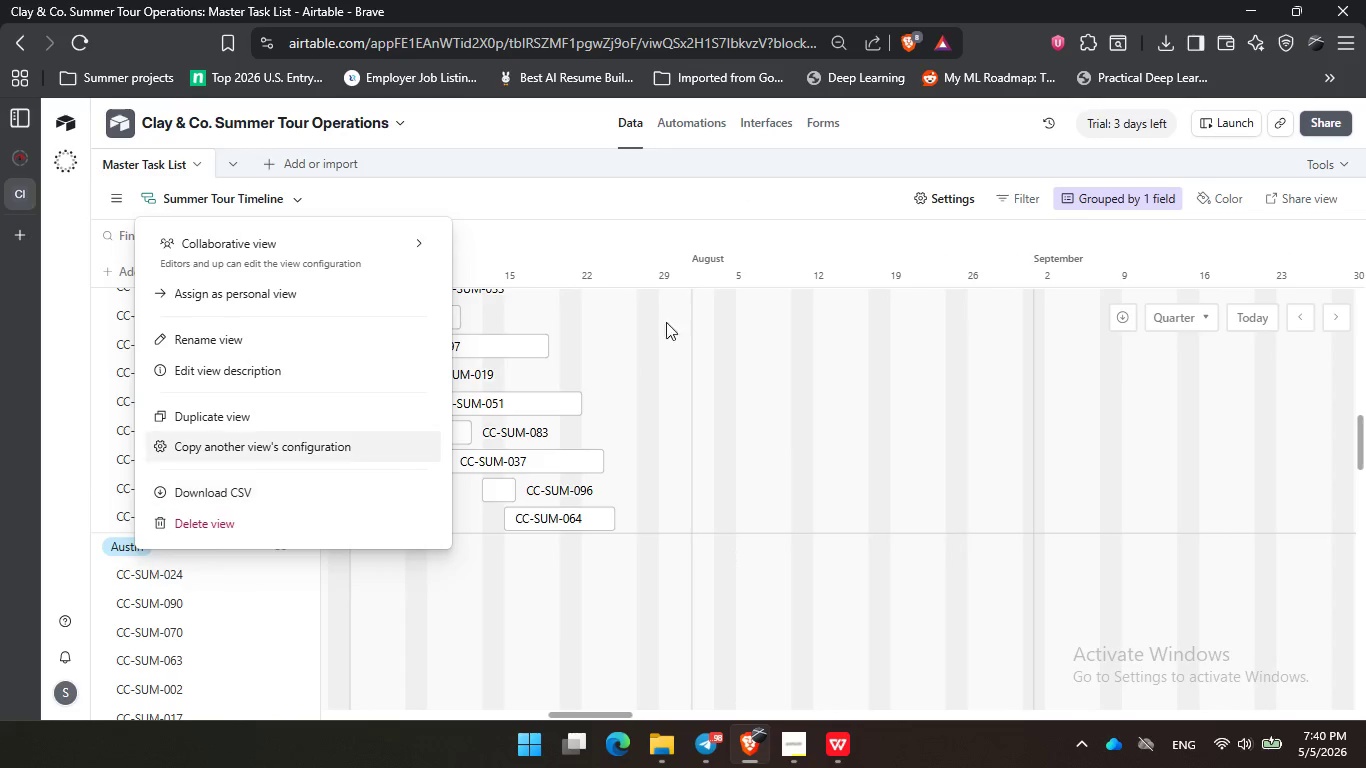 
left_click([1122, 317])
 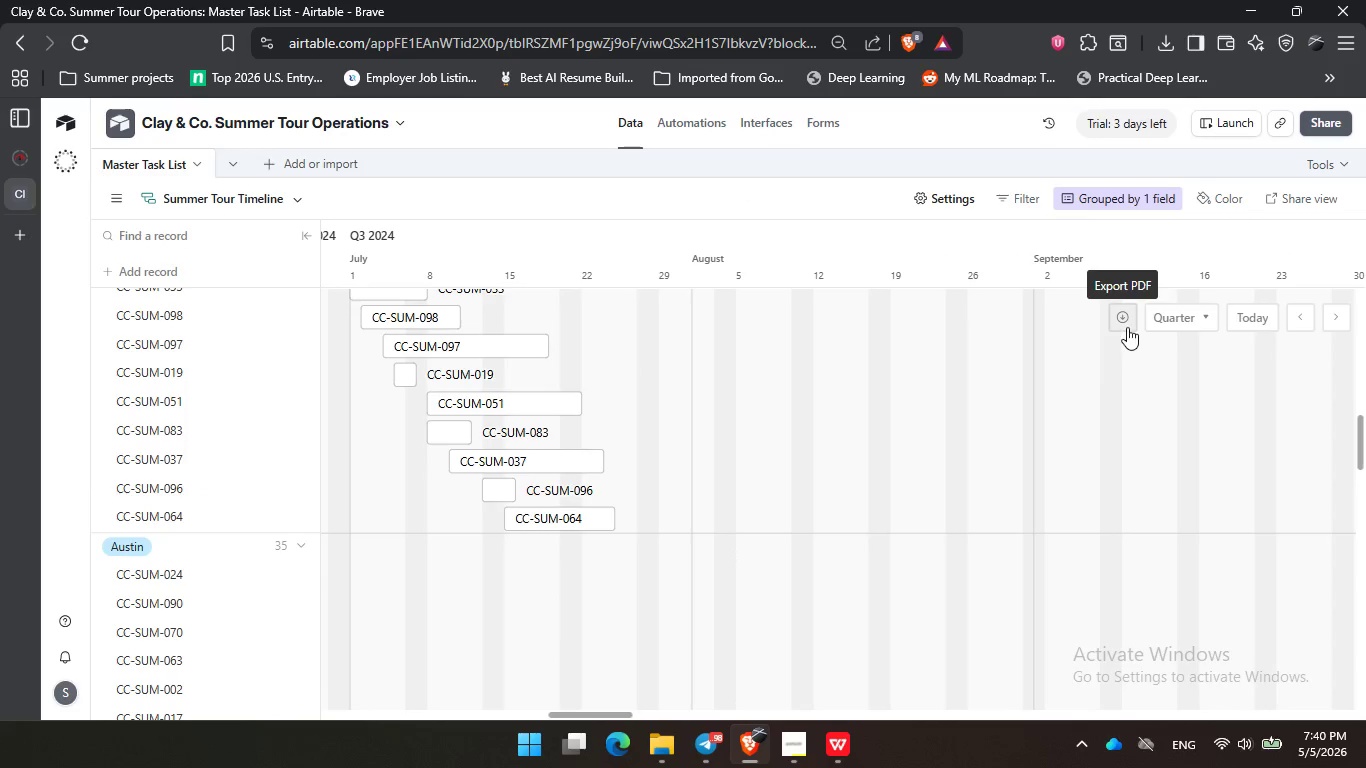 
left_click([1125, 321])
 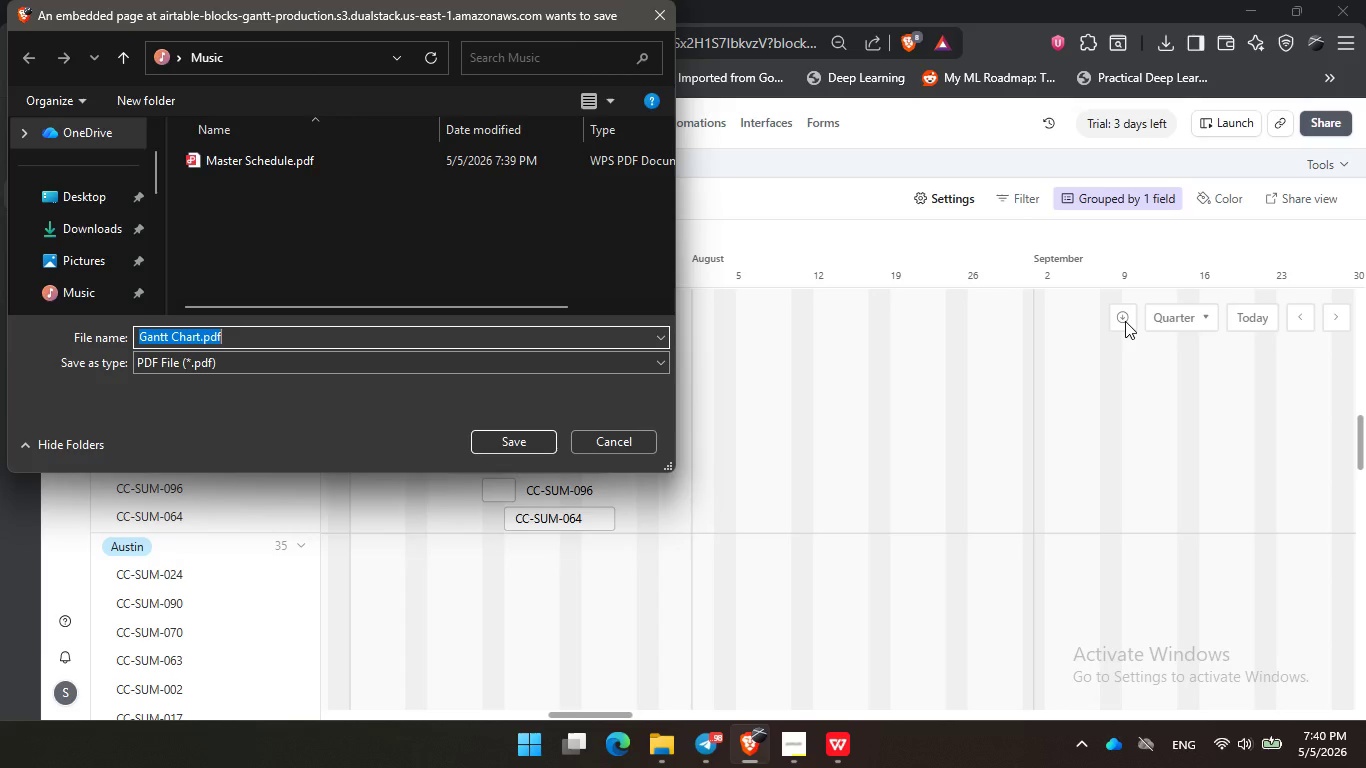 
wait(17.16)
 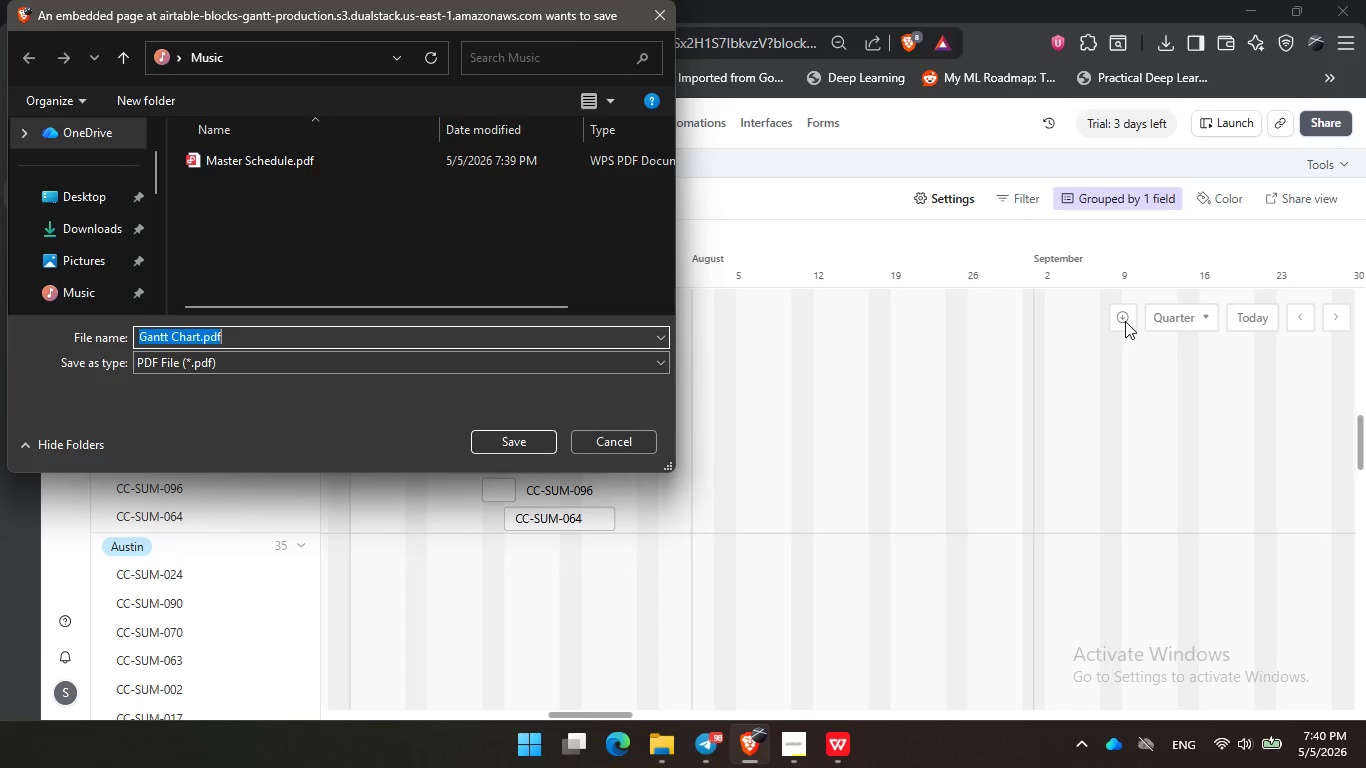 
key(Control+V)
 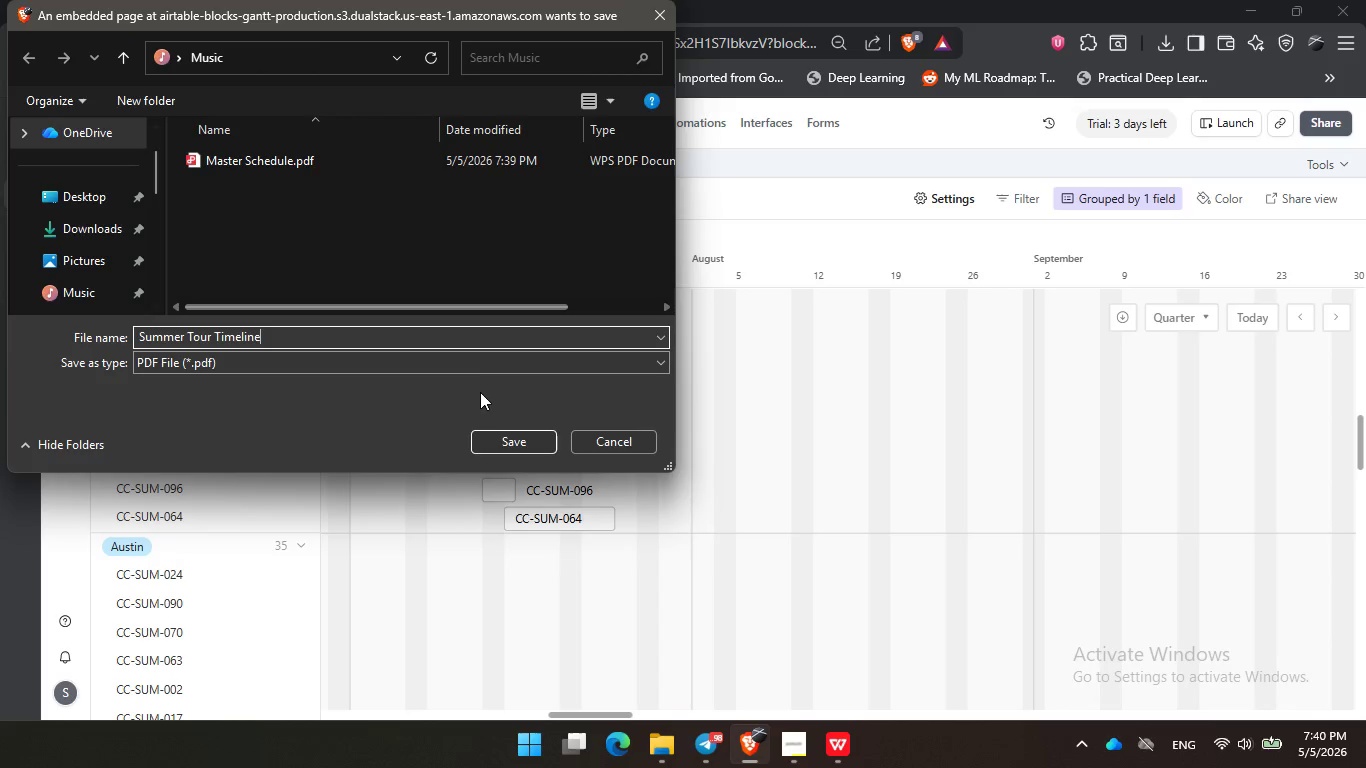 
left_click([515, 440])
 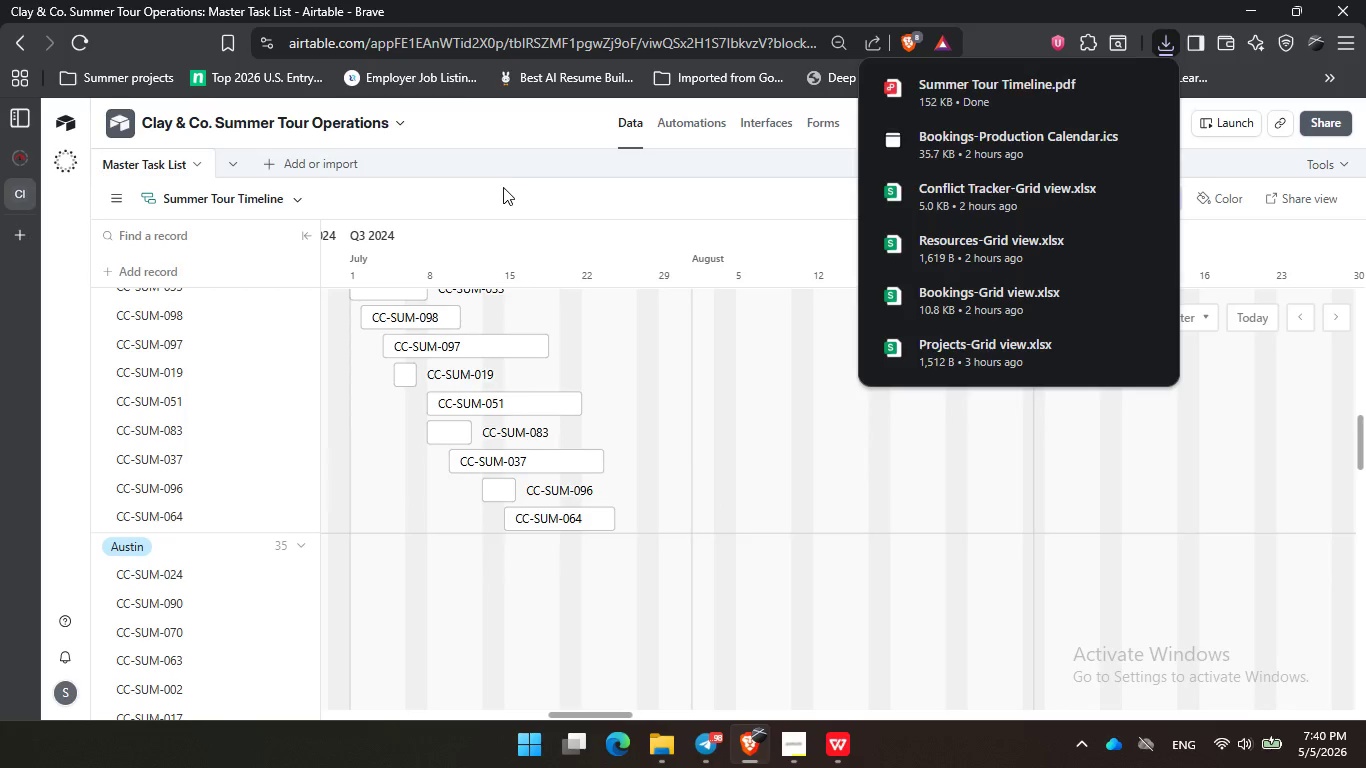 
left_click([461, 129])
 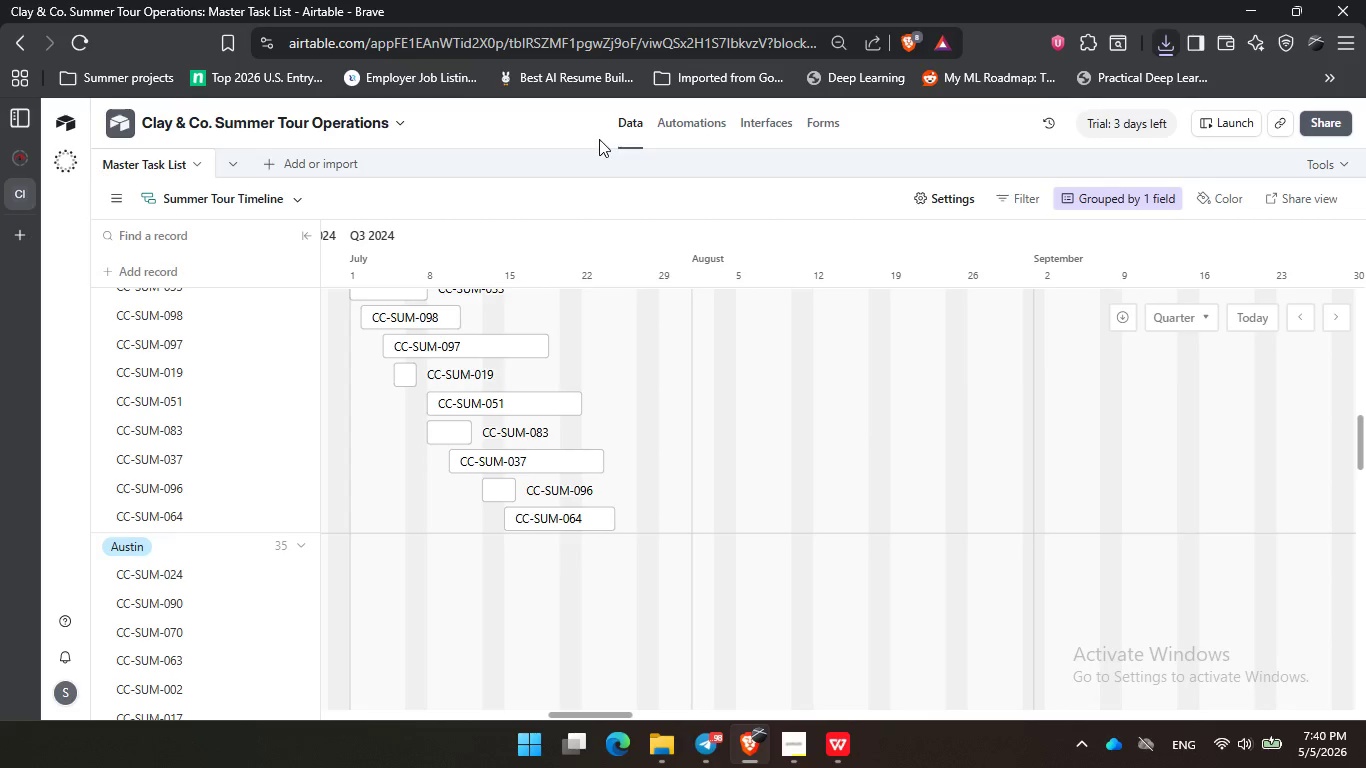 
left_click([552, 116])
 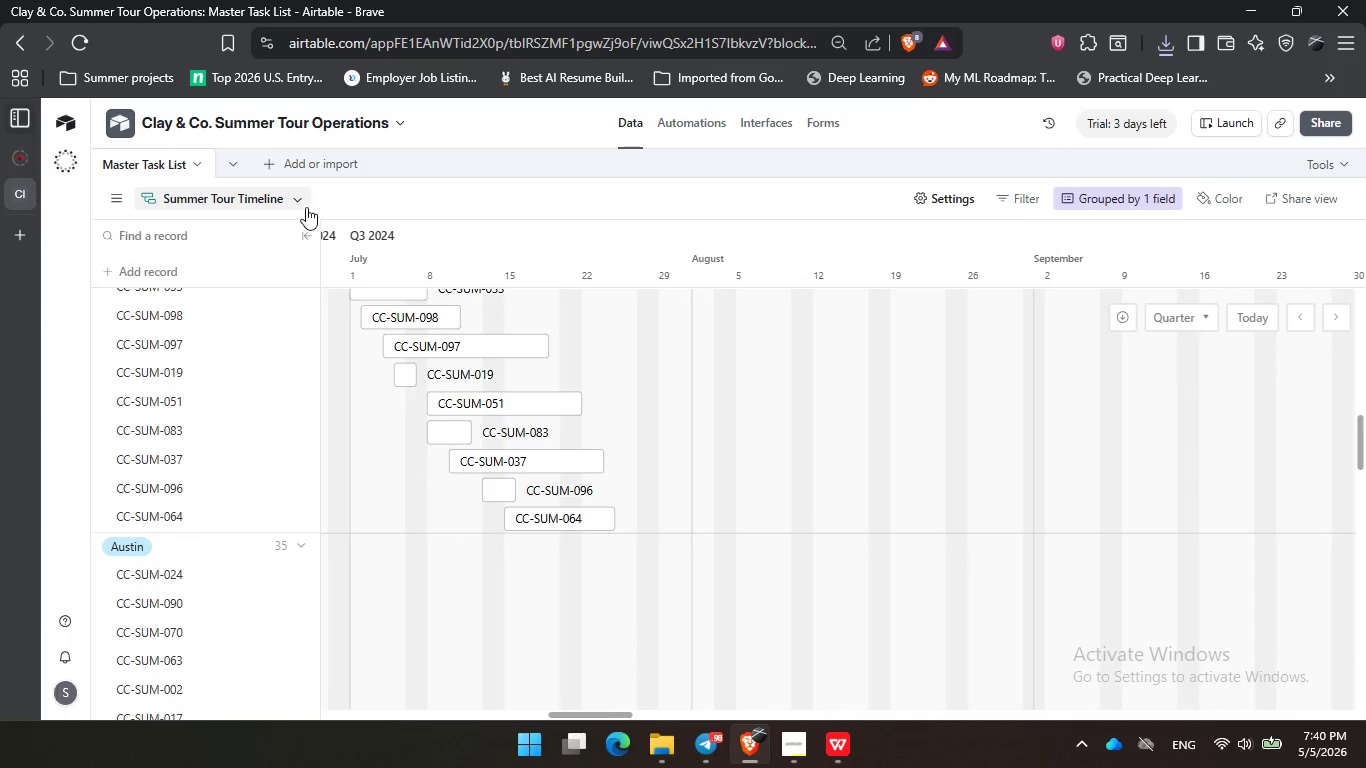 
left_click([196, 316])
 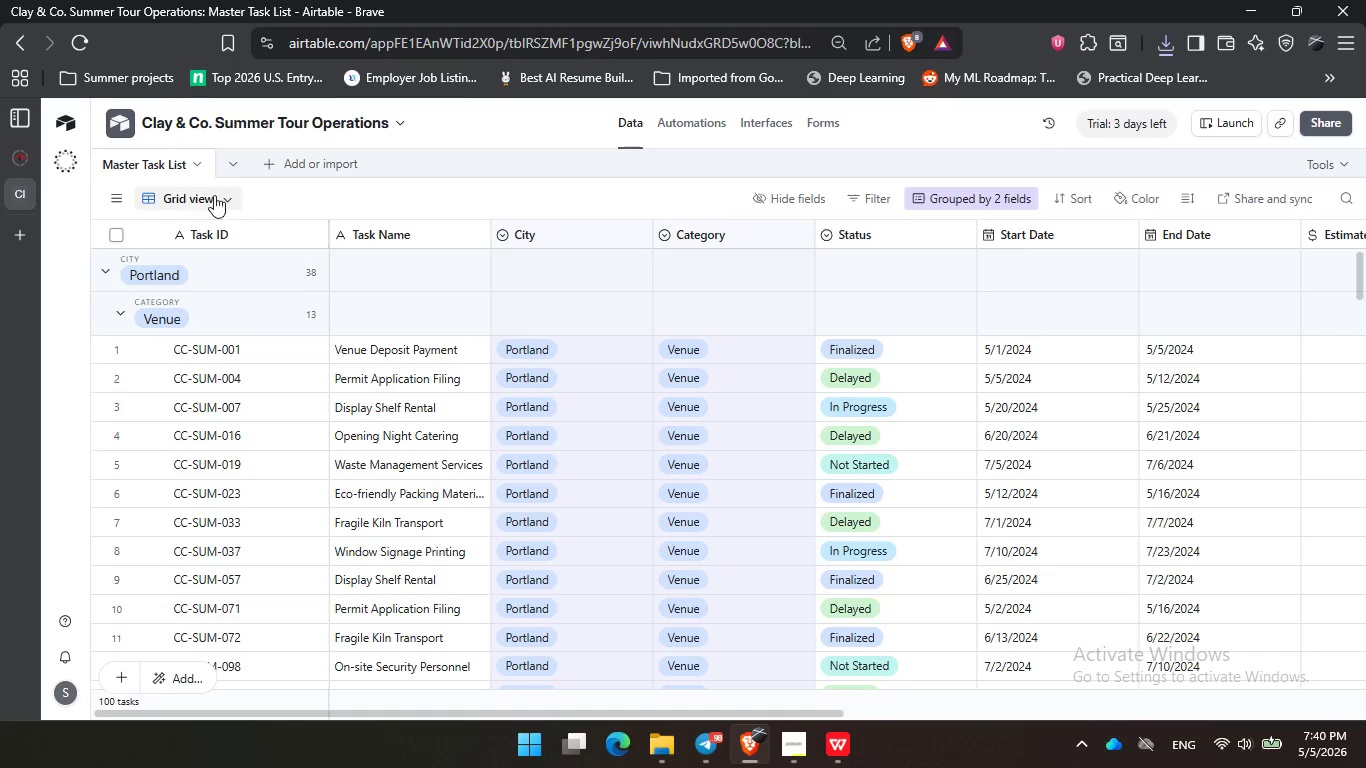 
left_click([203, 198])
 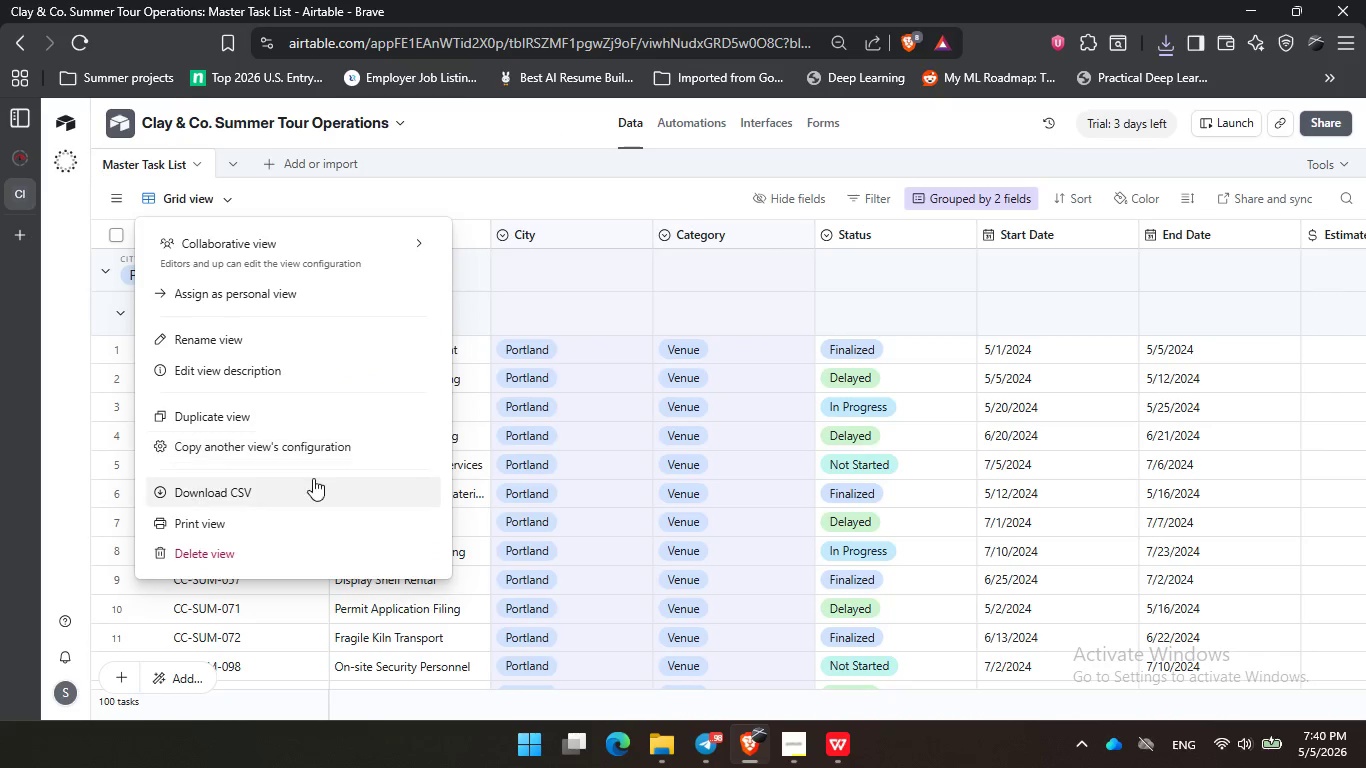 
left_click([313, 483])
 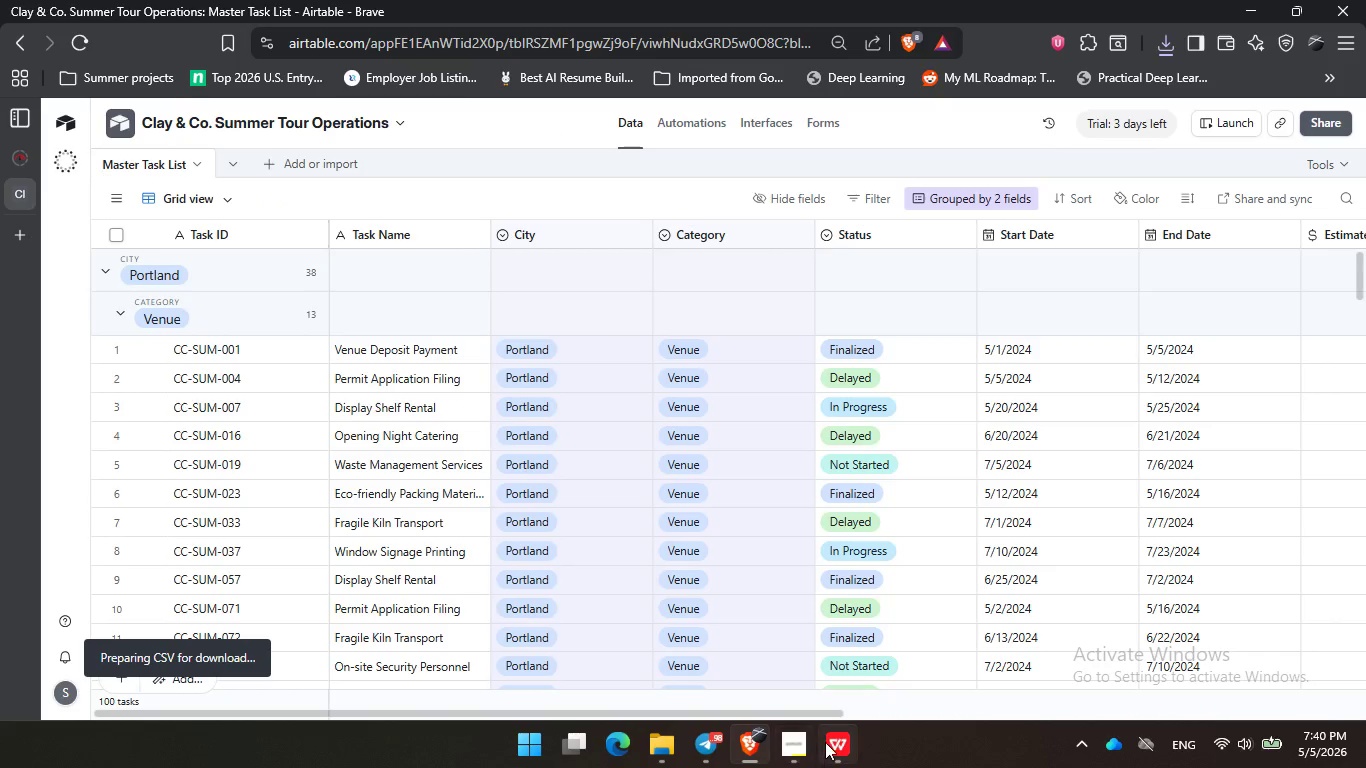 
left_click([806, 753])
 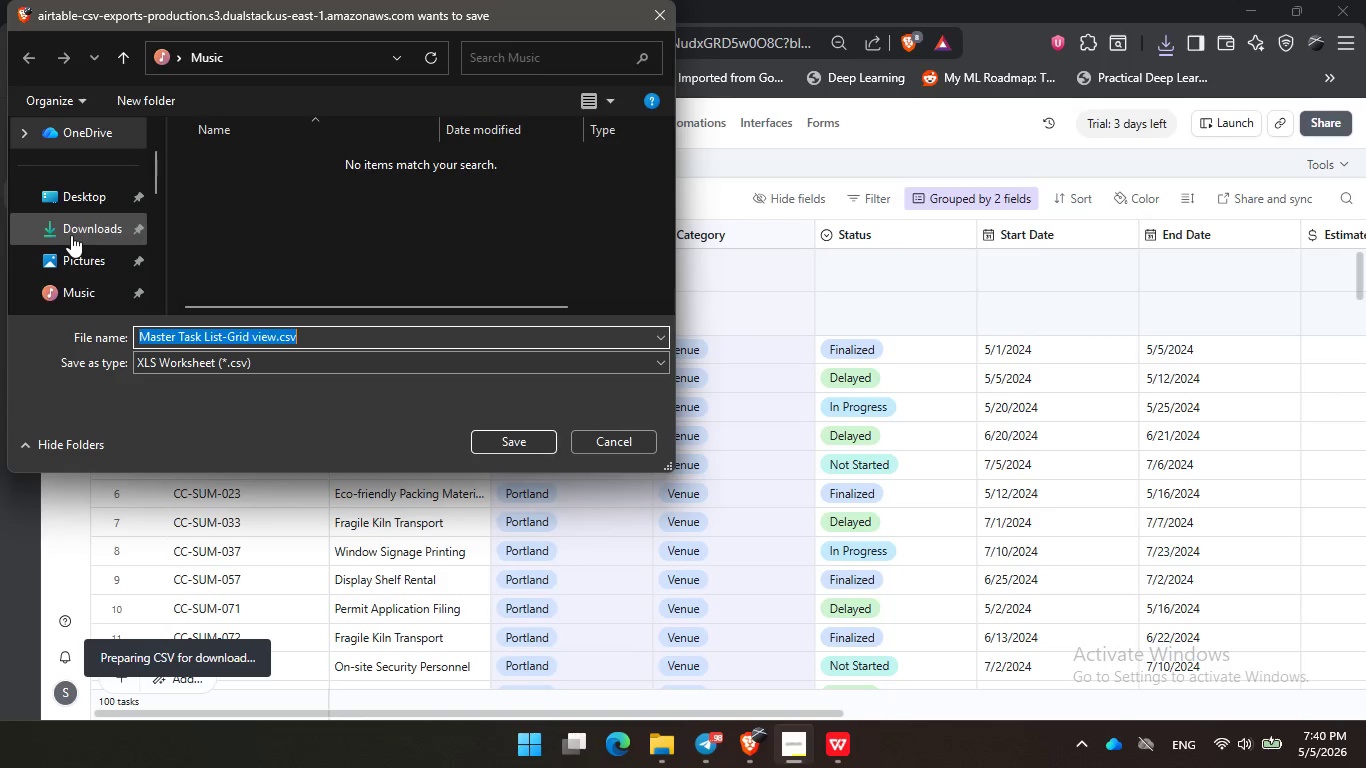 
left_click([328, 327])
 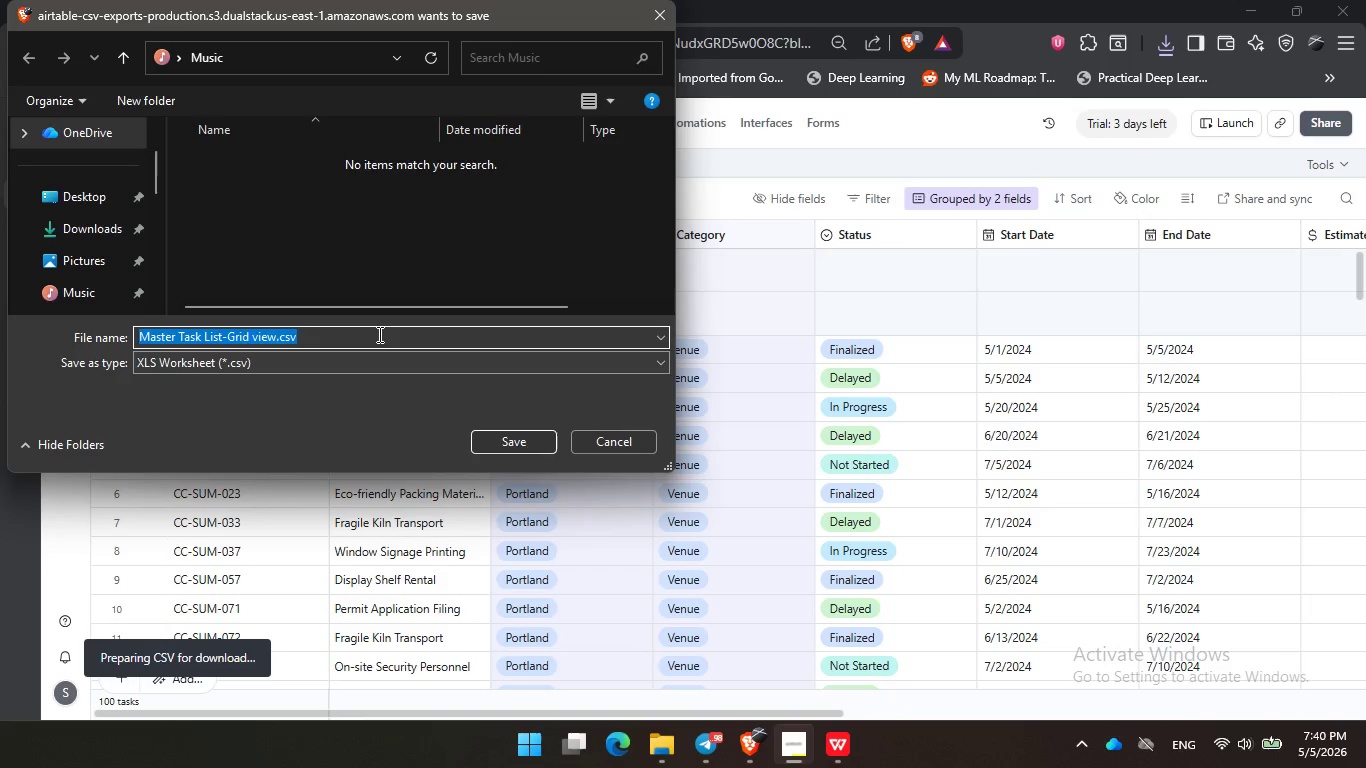 
left_click([378, 334])
 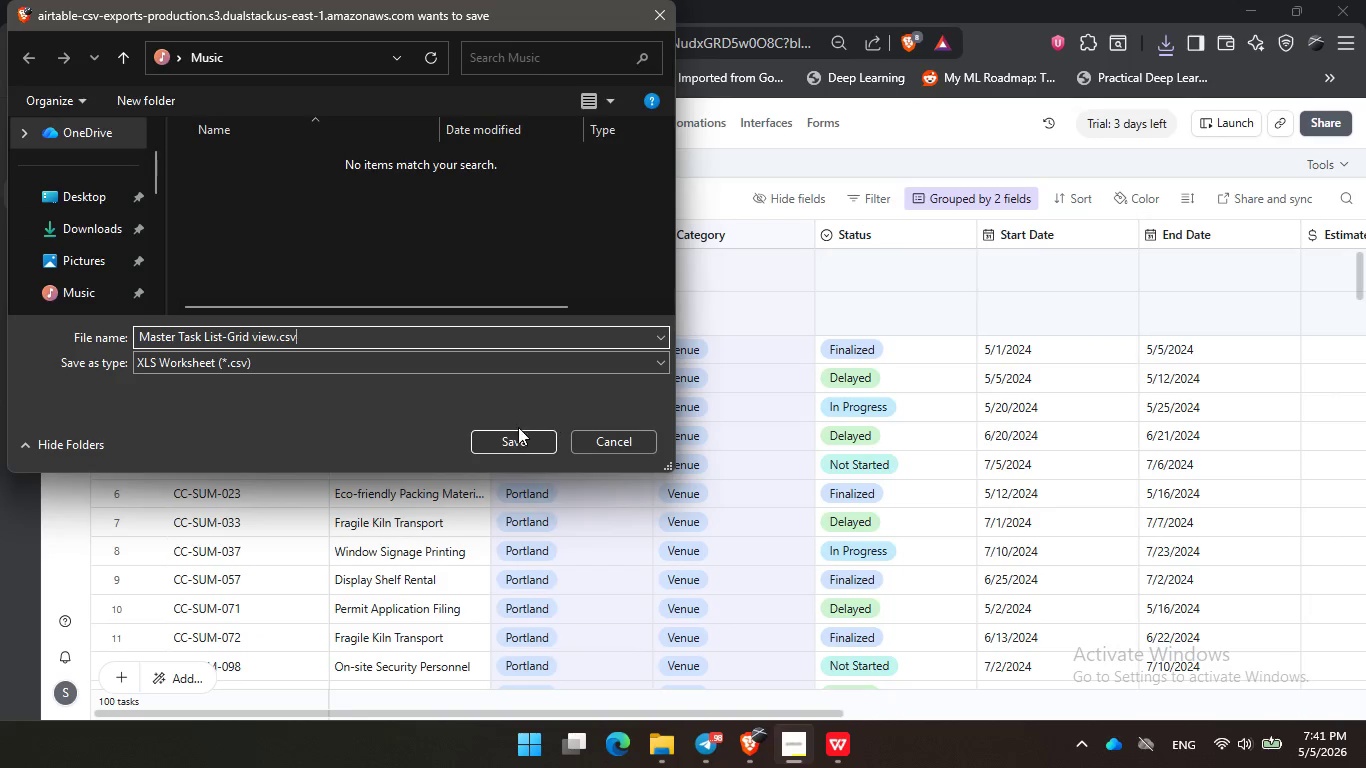 
left_click([516, 439])
 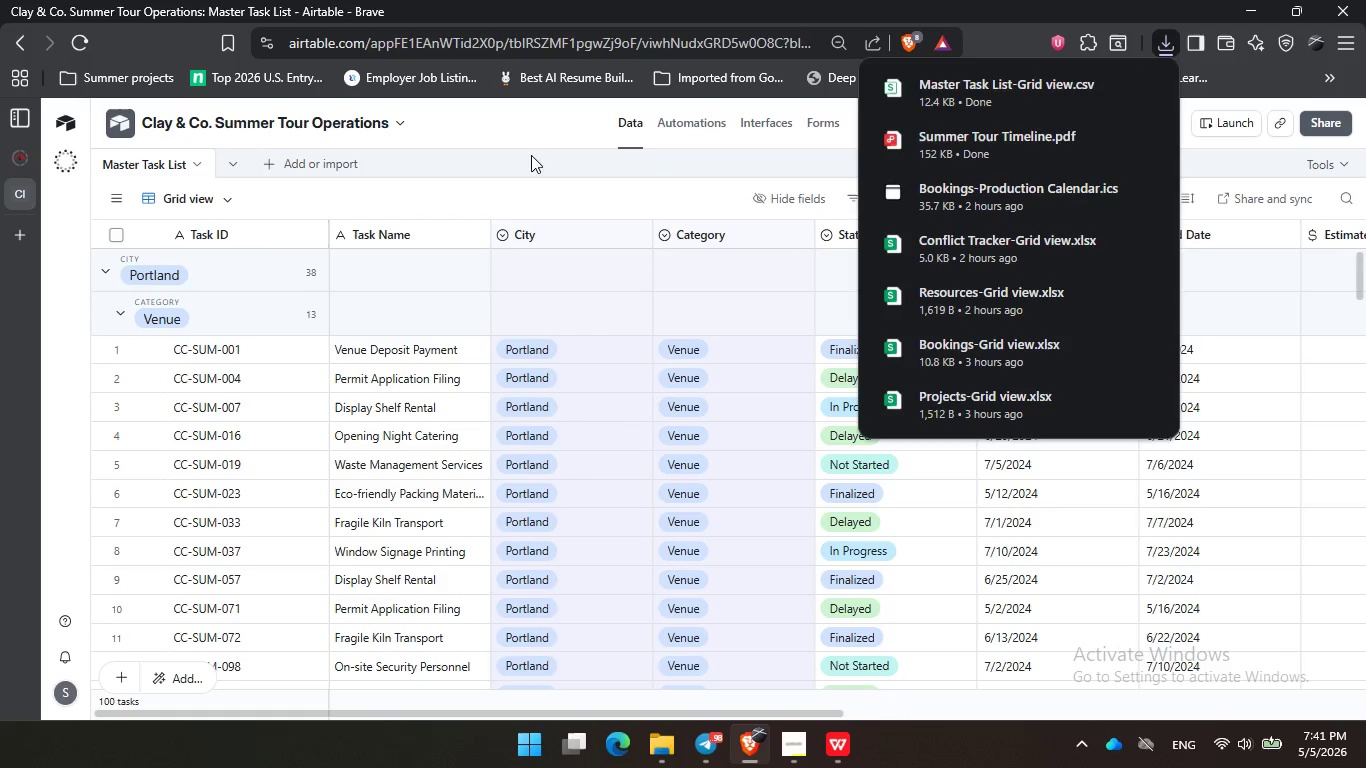 
left_click([480, 120])
 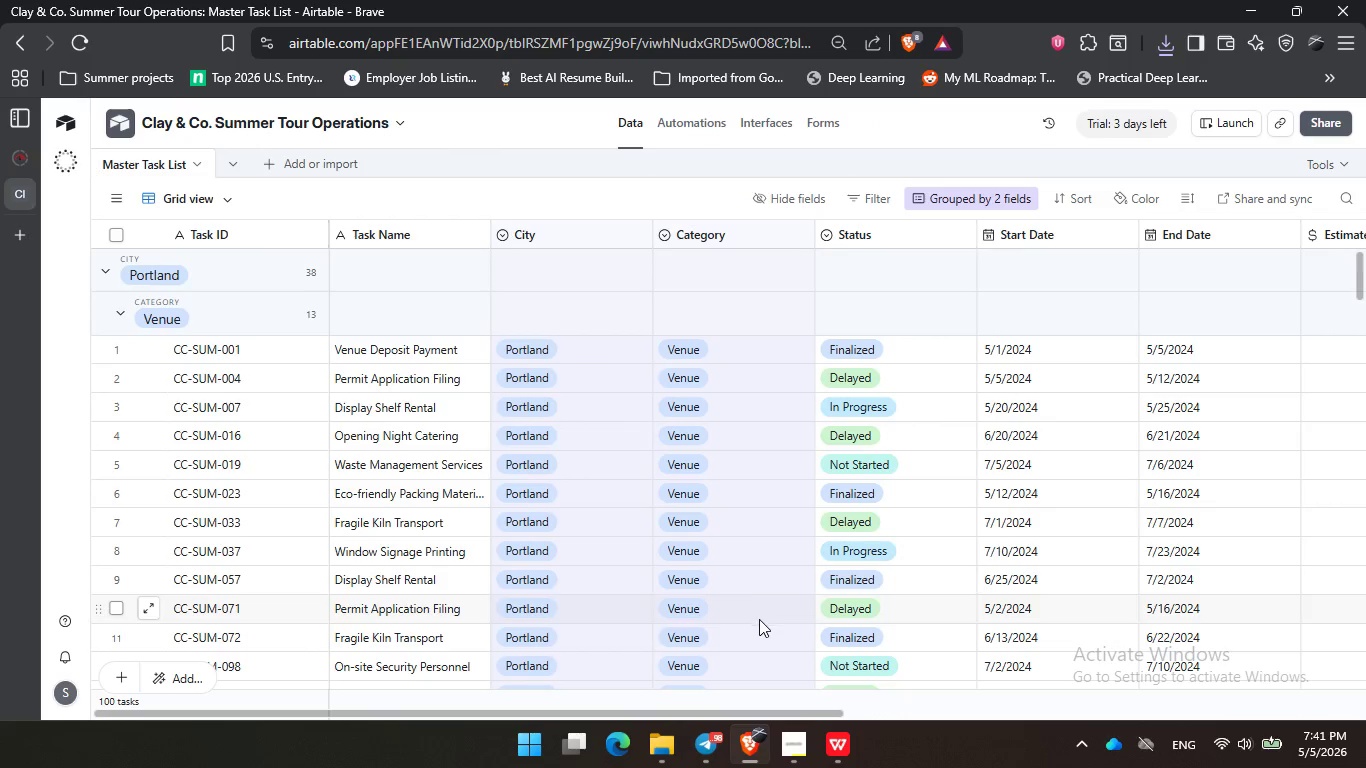 
left_click([795, 733])